 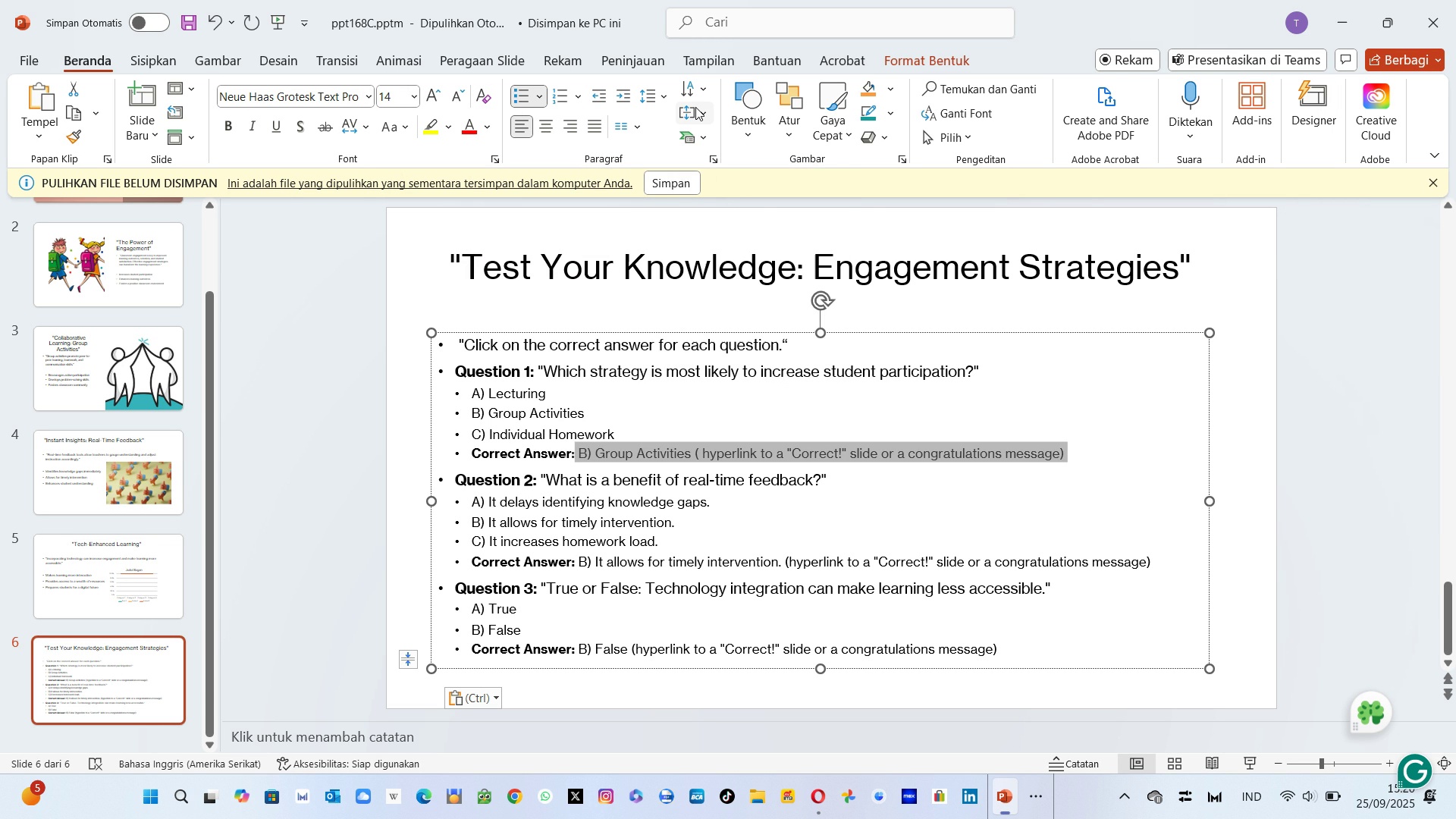 
mouse_move([702, 121])
 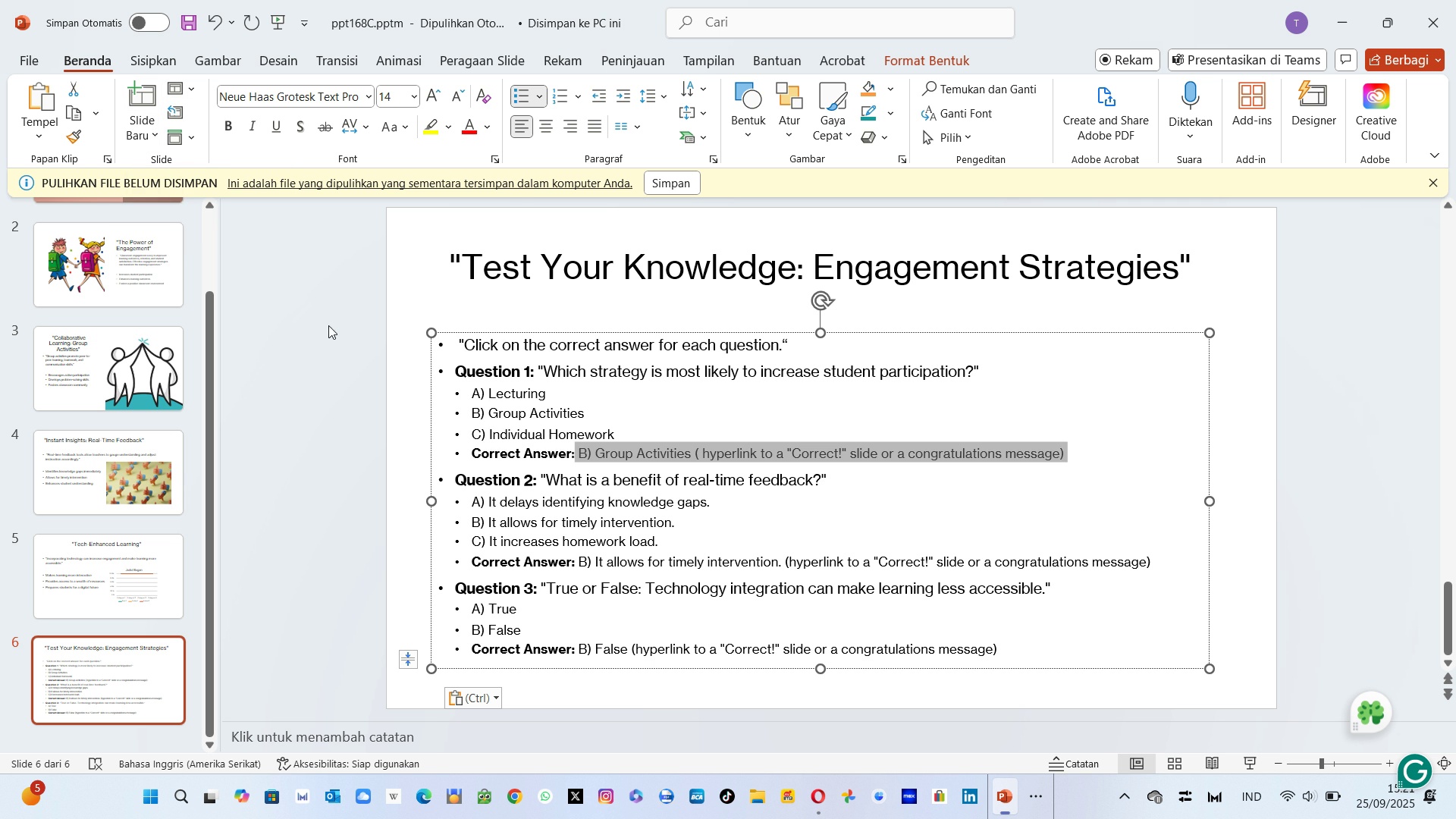 
wait(29.54)
 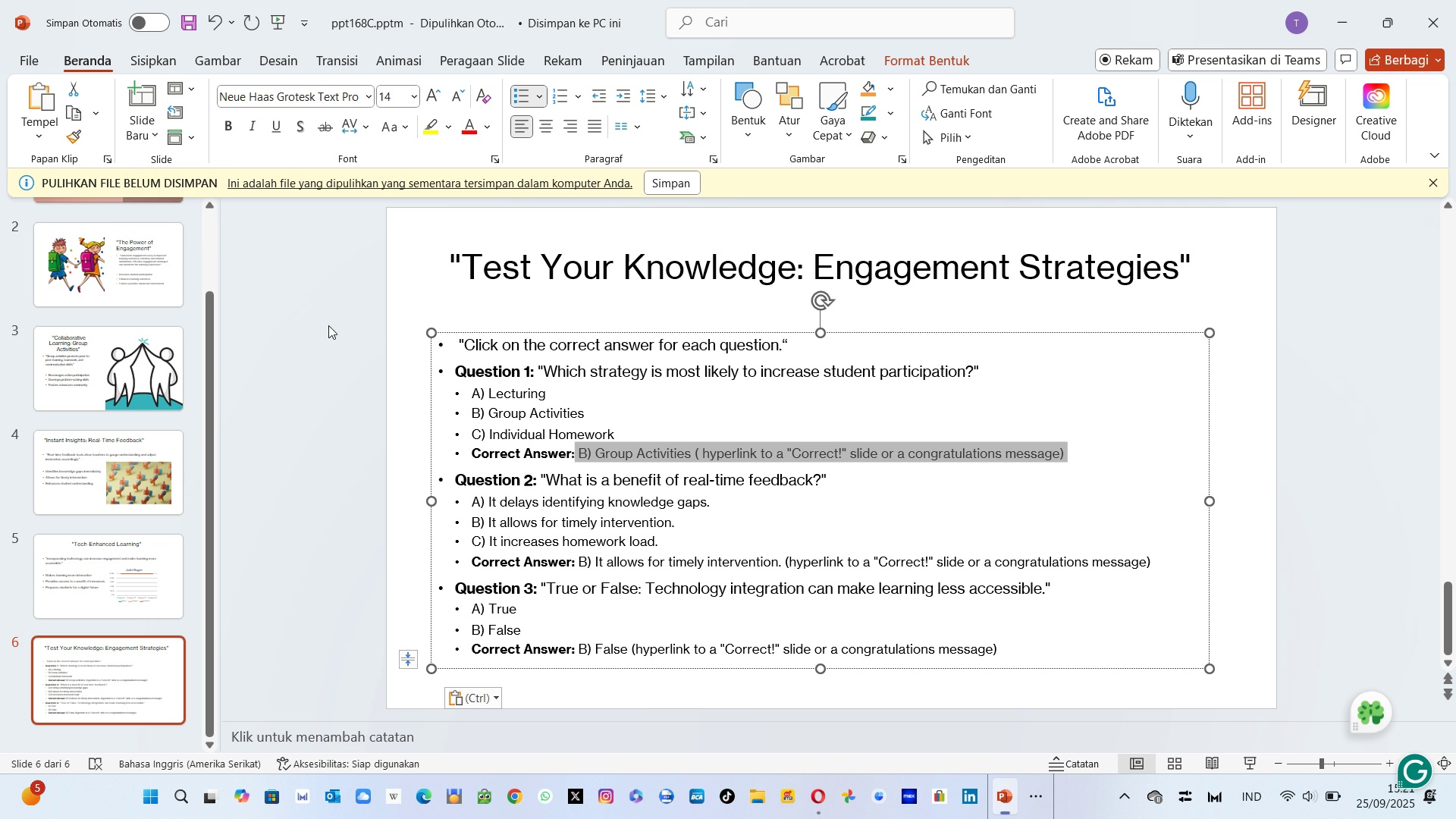 
left_click([670, 190])
 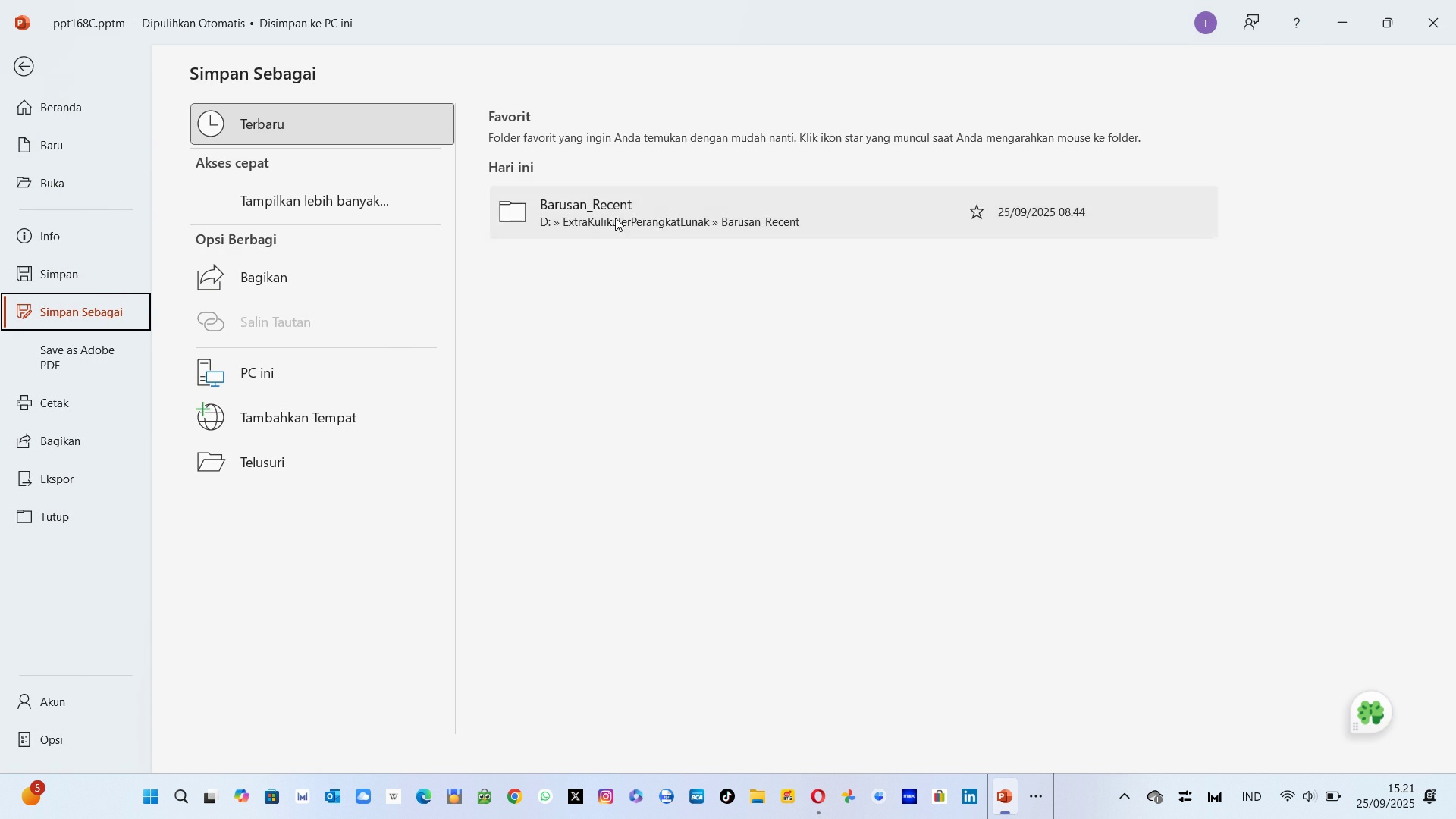 
double_click([615, 218])
 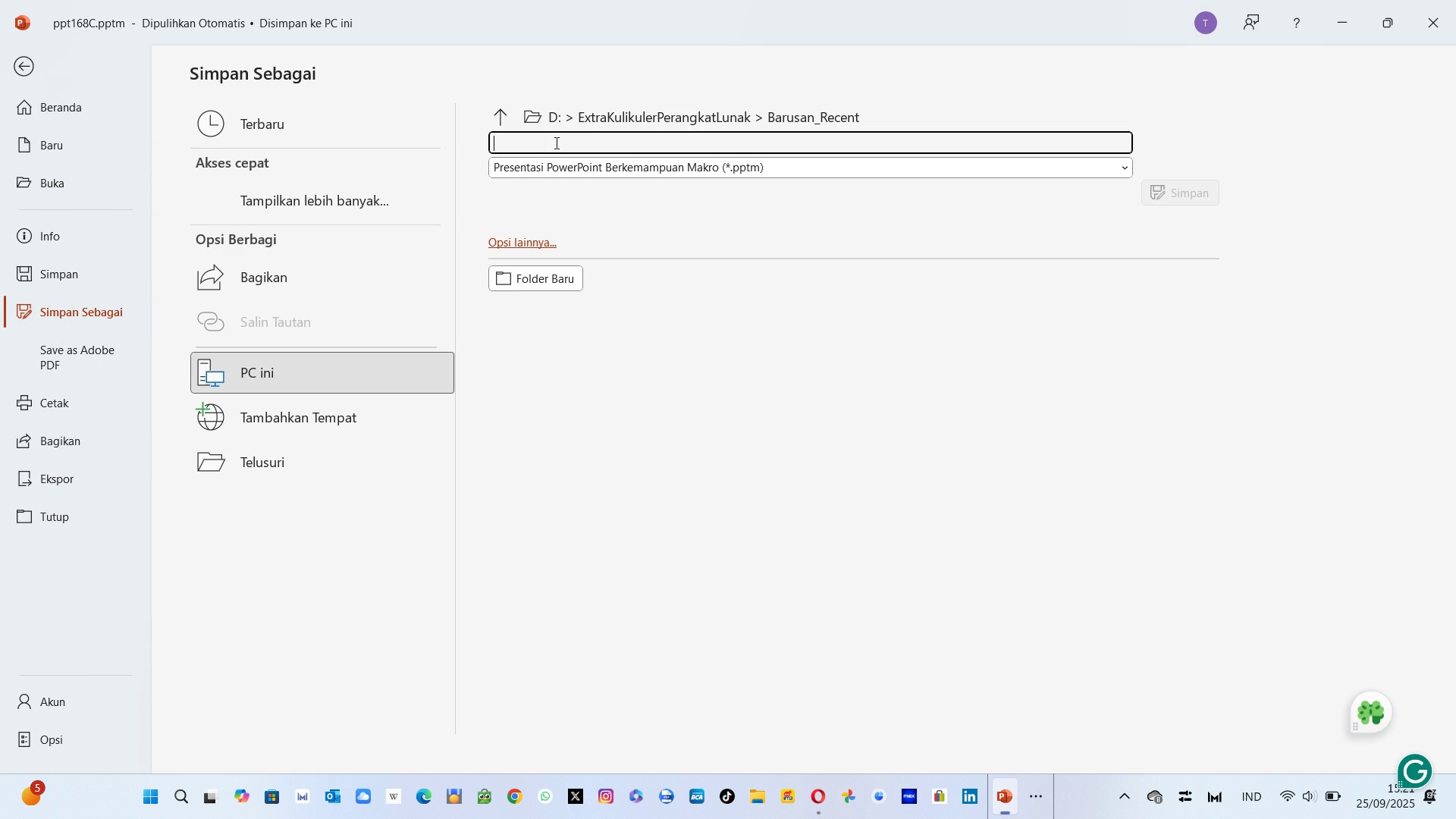 
left_click([555, 143])